 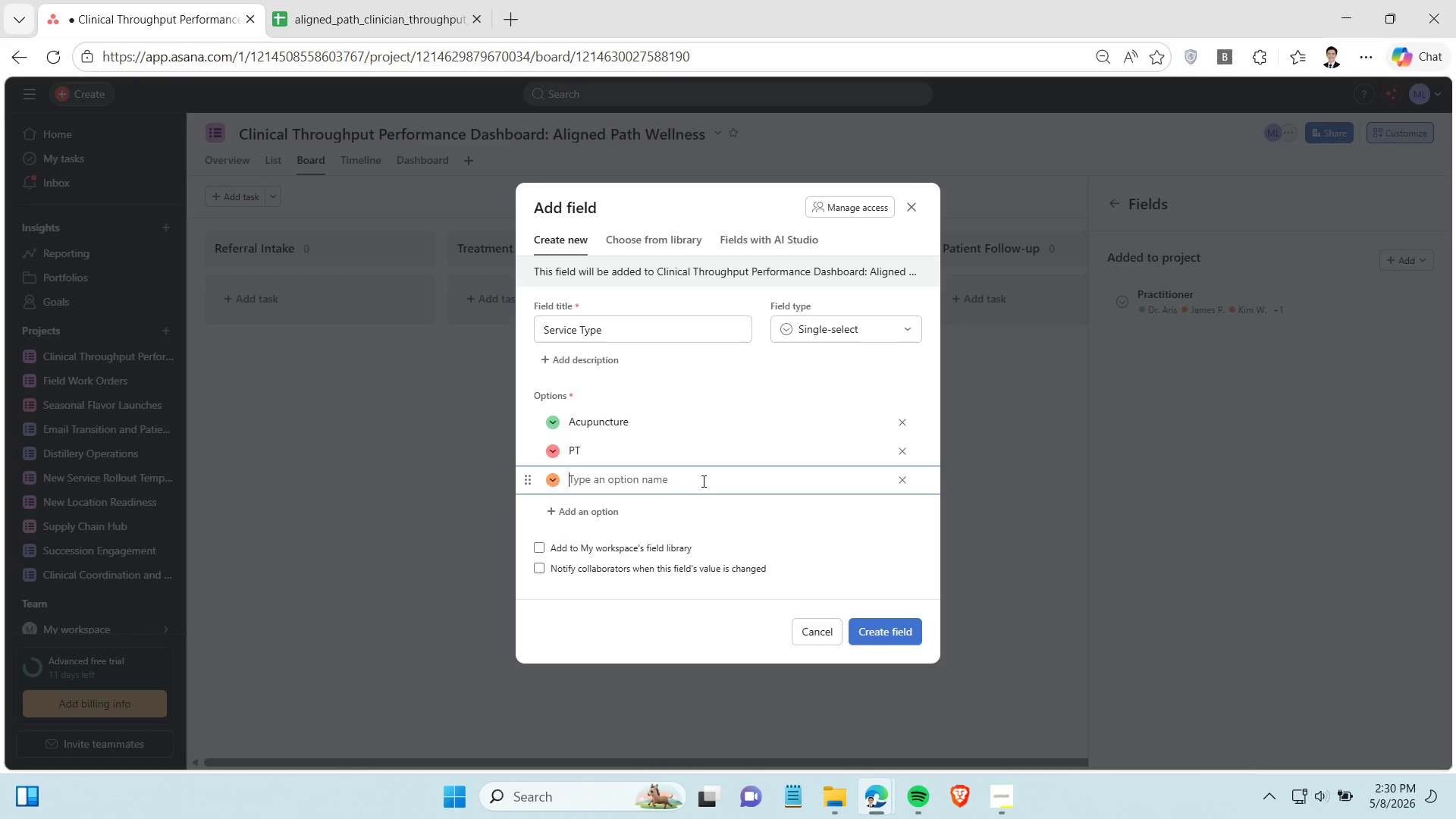 
hold_key(key=Backspace, duration=0.47)
 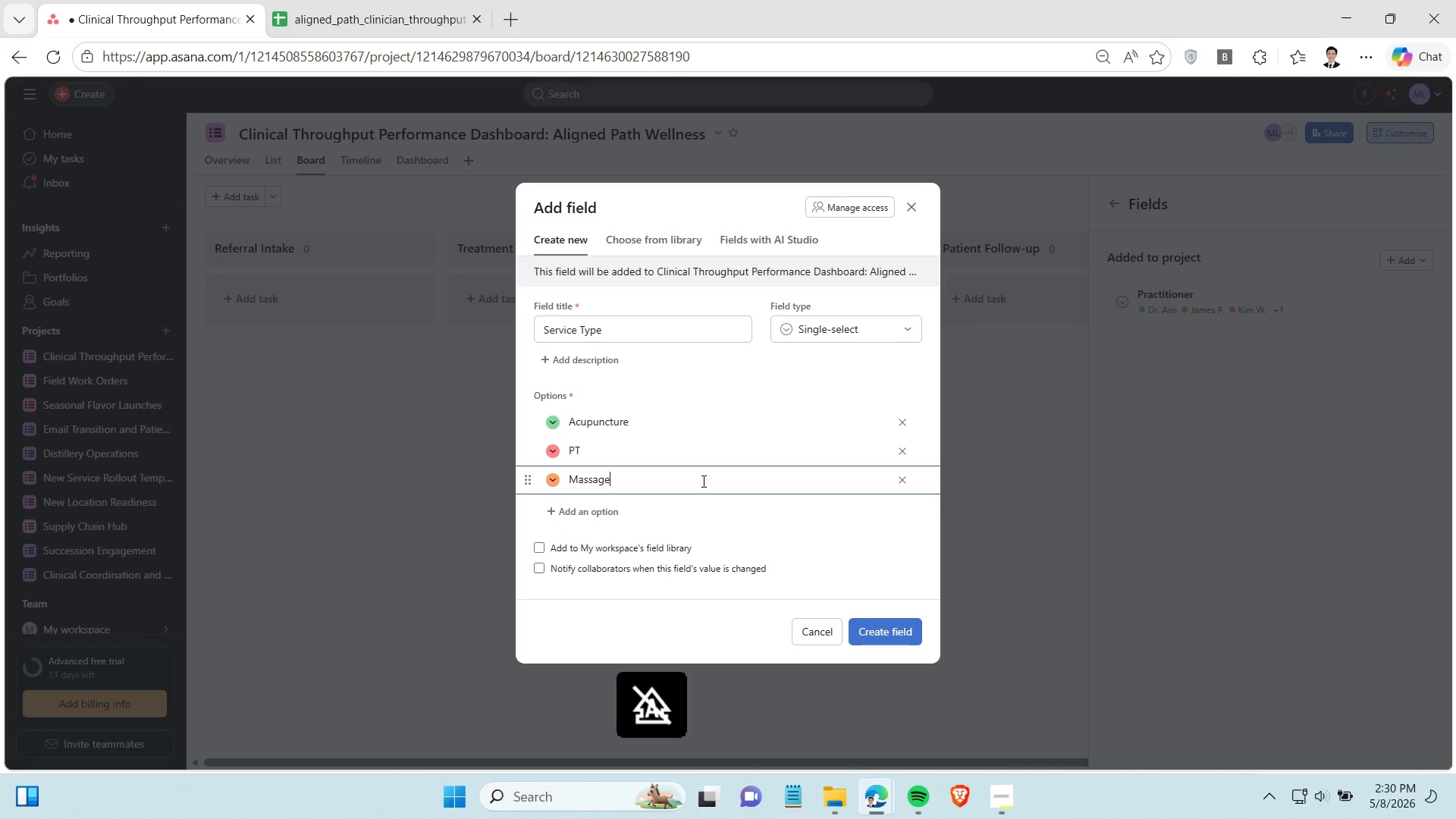 
key(Enter)
 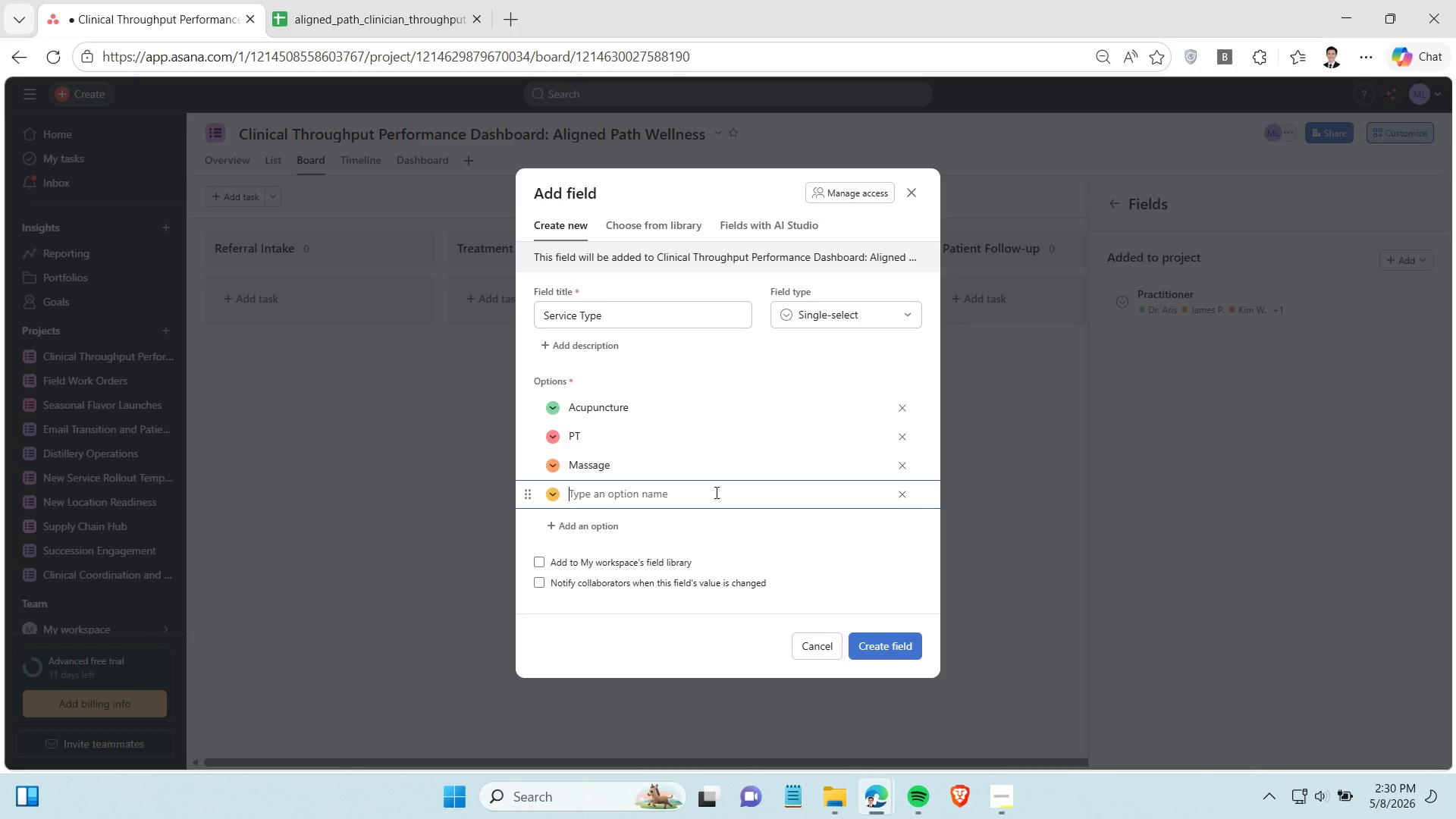 
wait(31.39)
 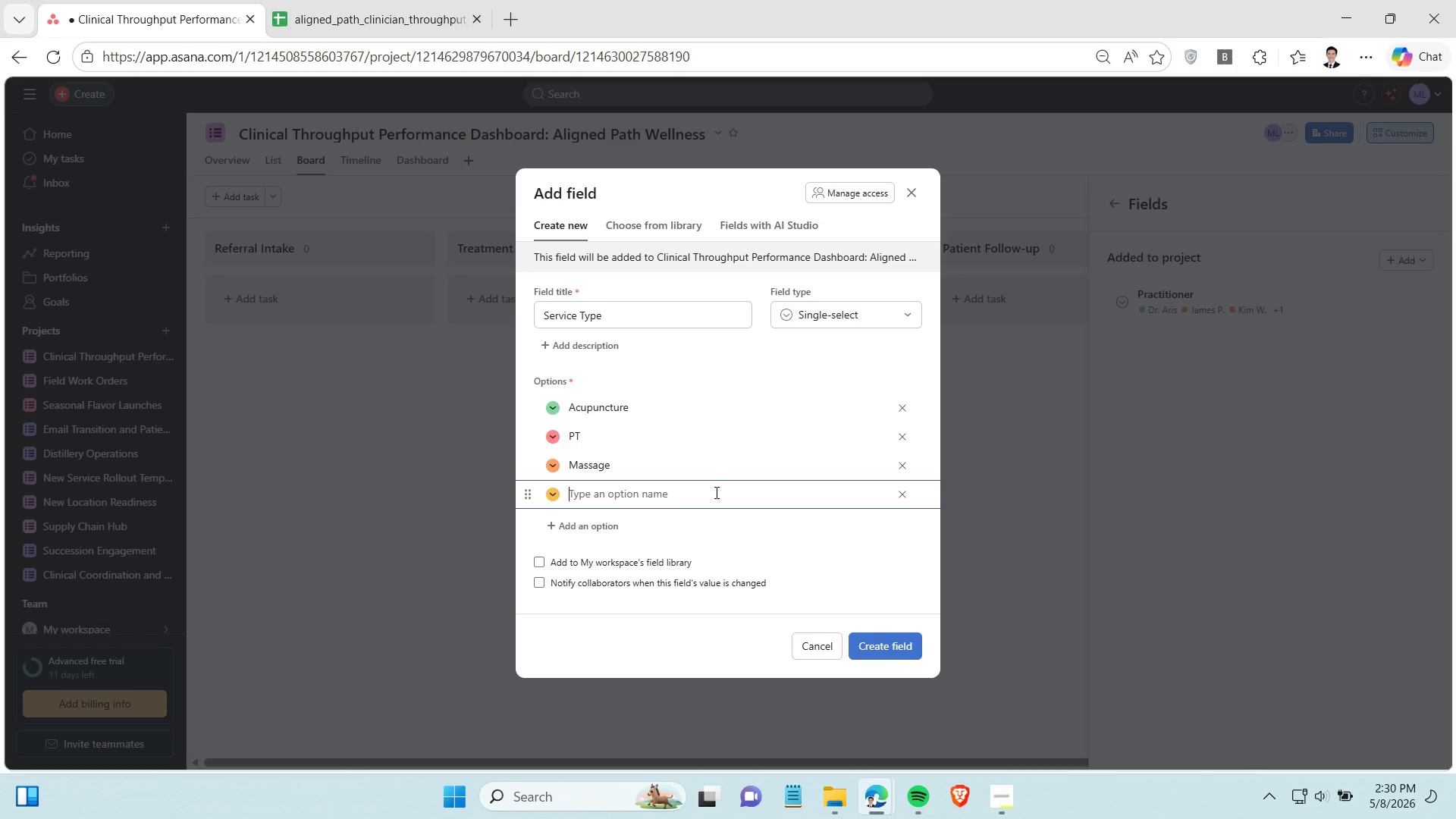 
left_click([992, 799])